 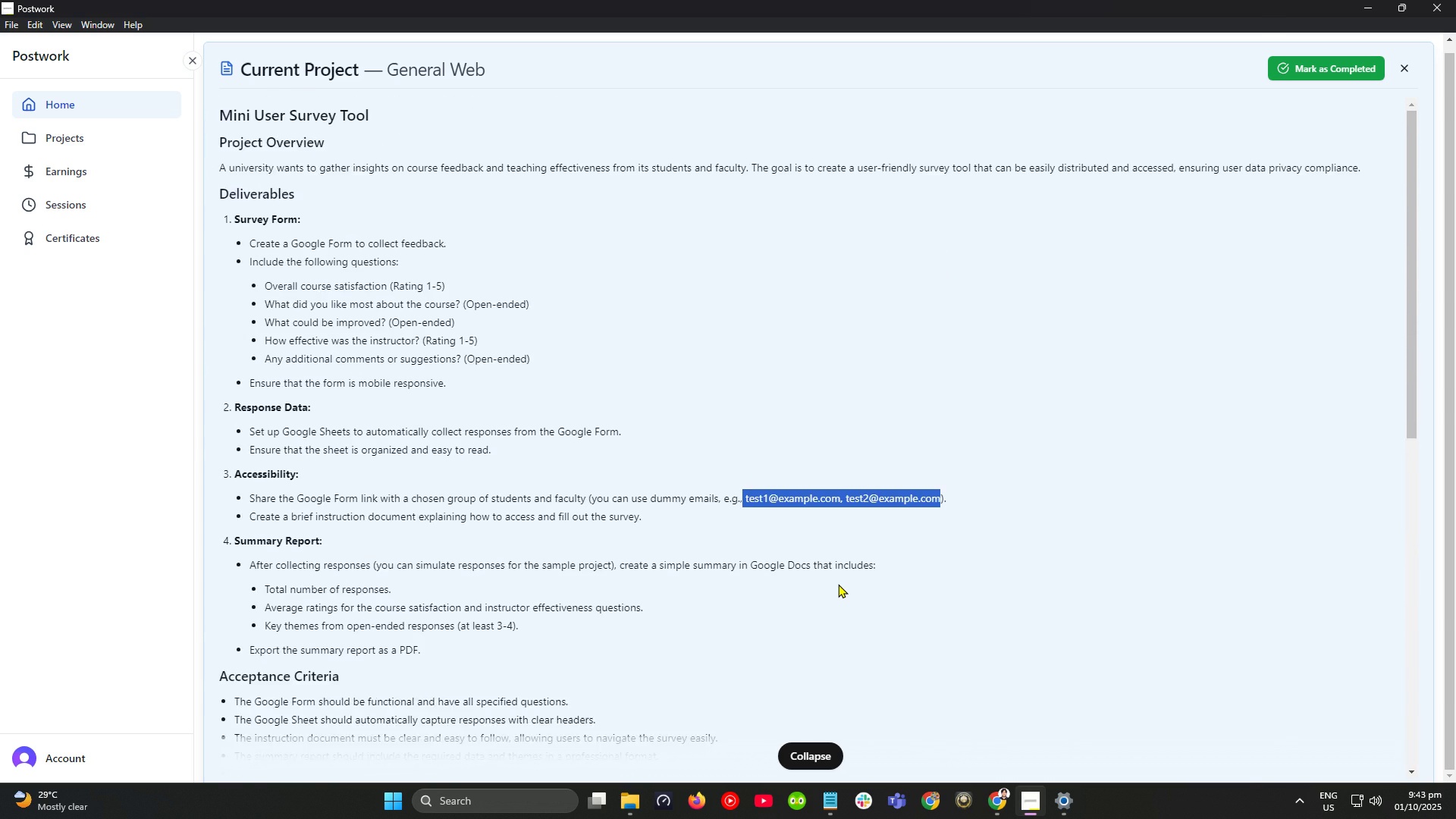 
key(Alt+AltLeft)
 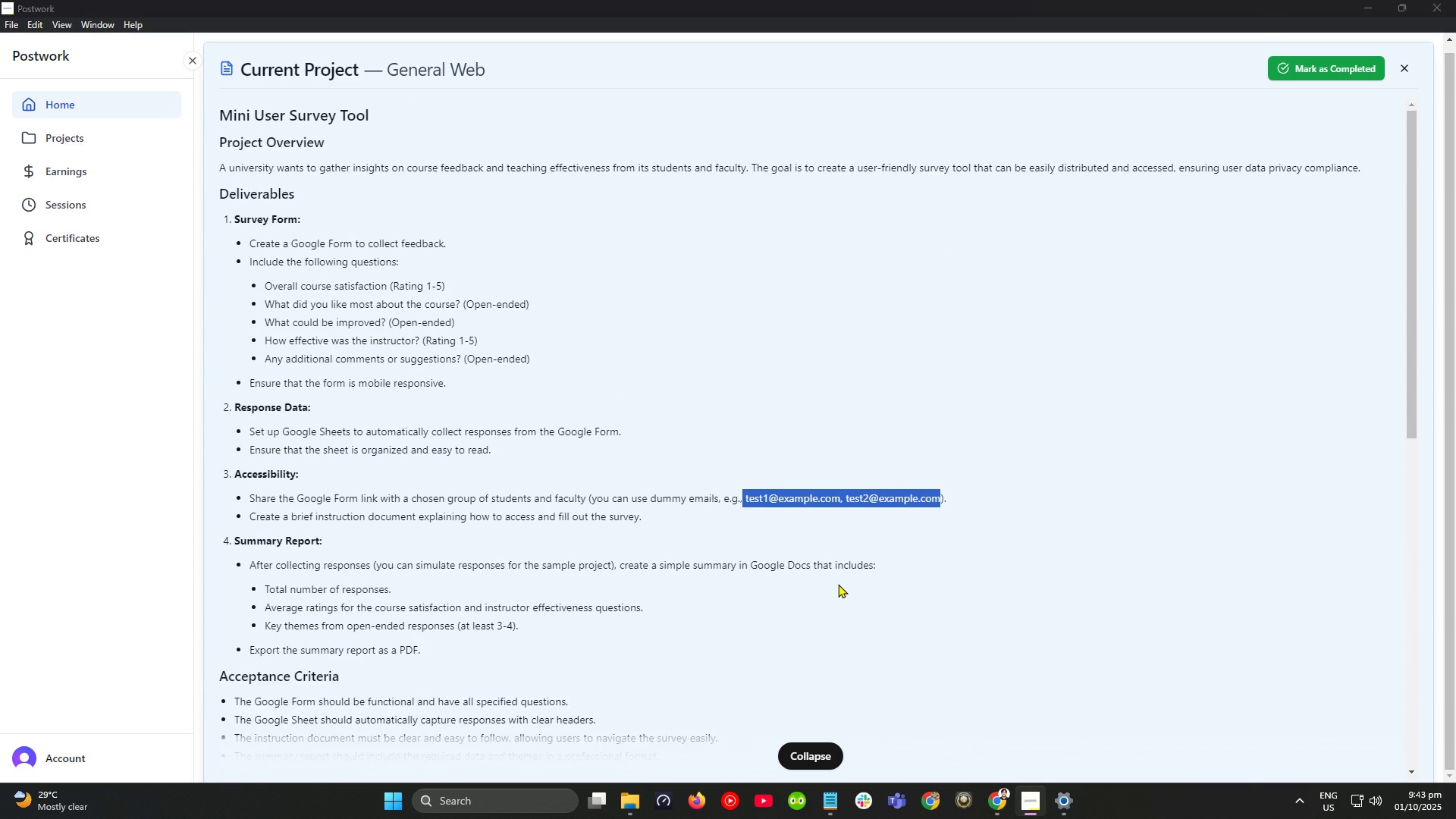 
key(Alt+Tab)
 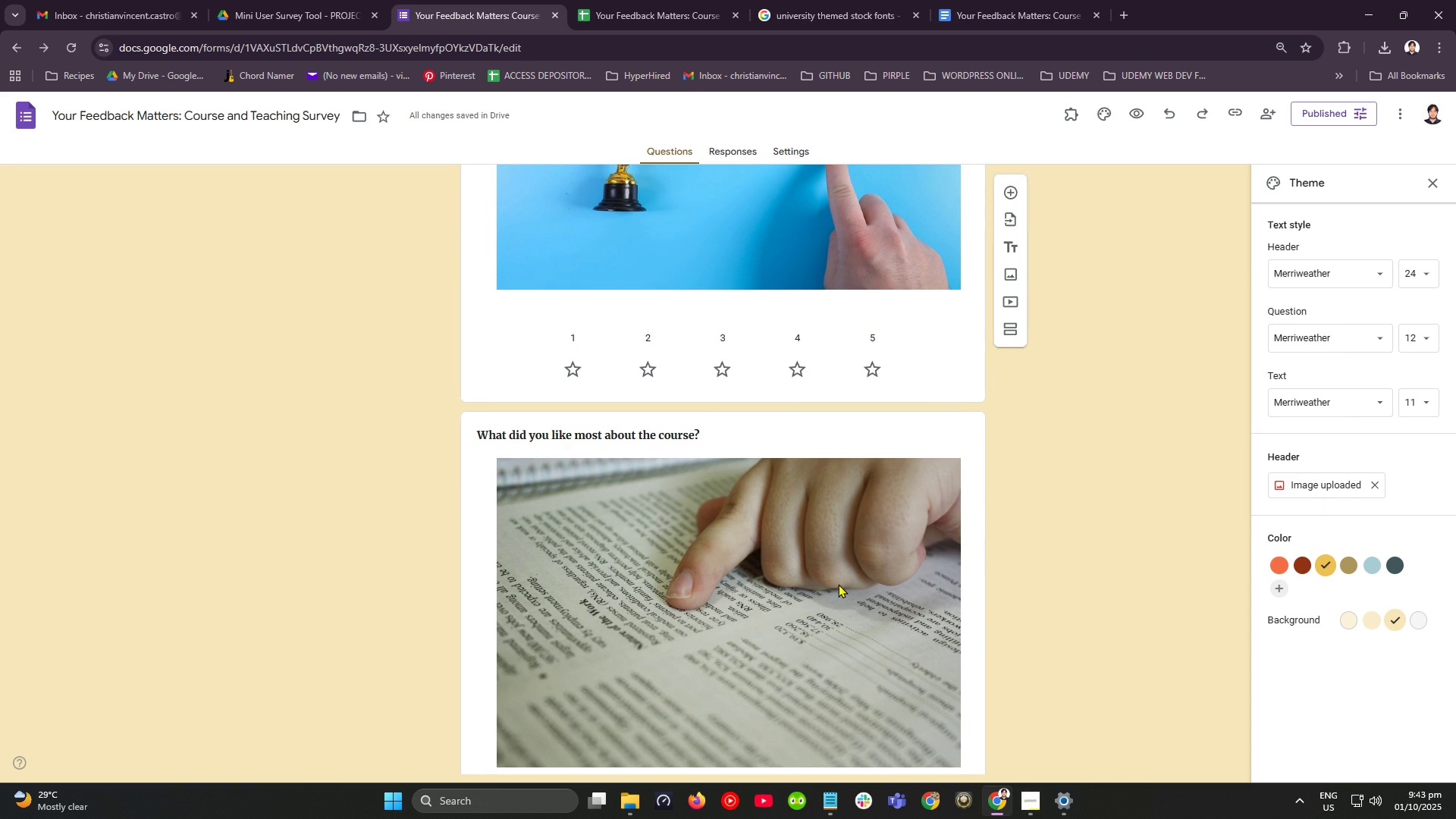 
scroll: coordinate [838, 584], scroll_direction: up, amount: 12.0
 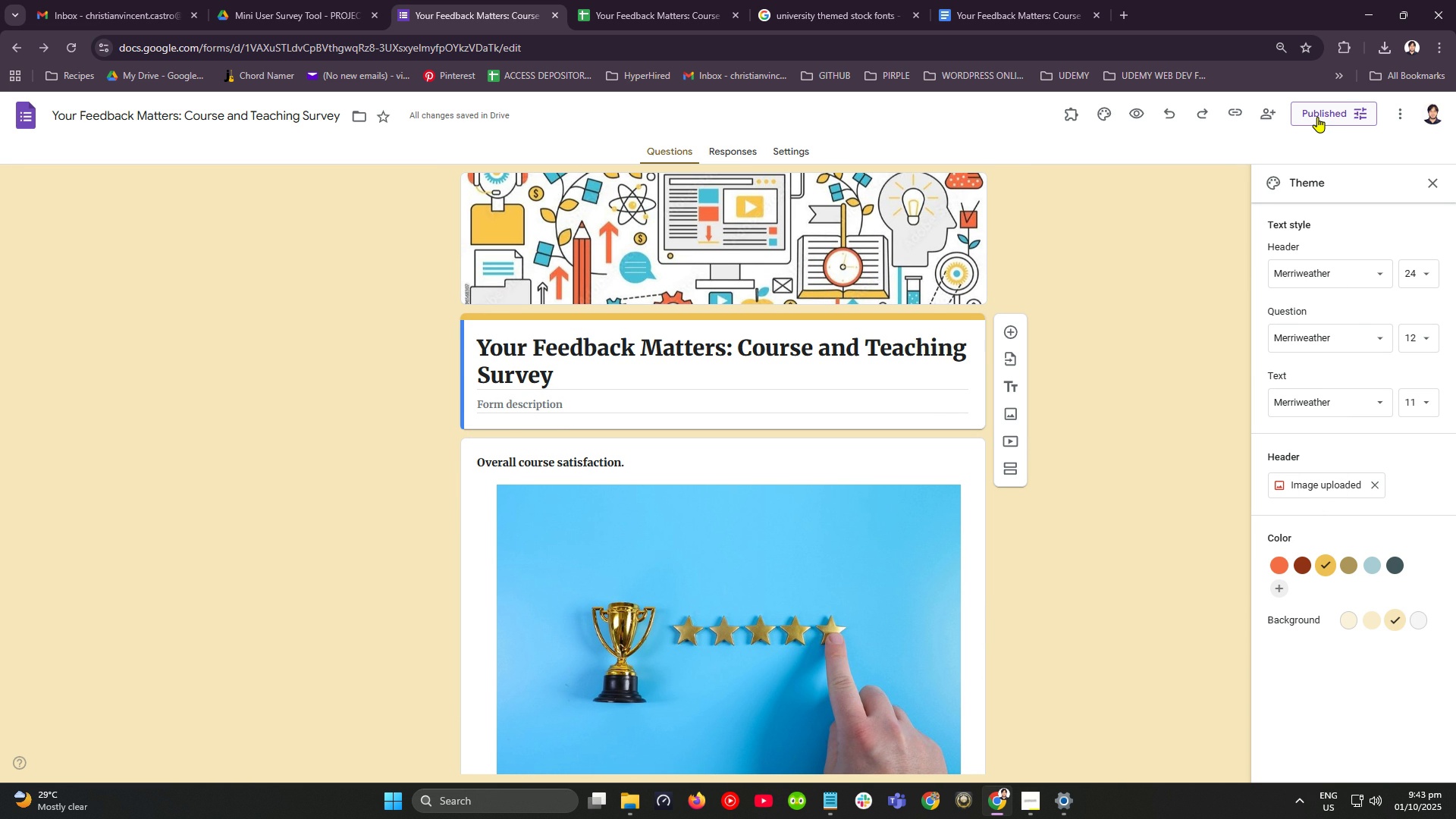 
wait(10.72)
 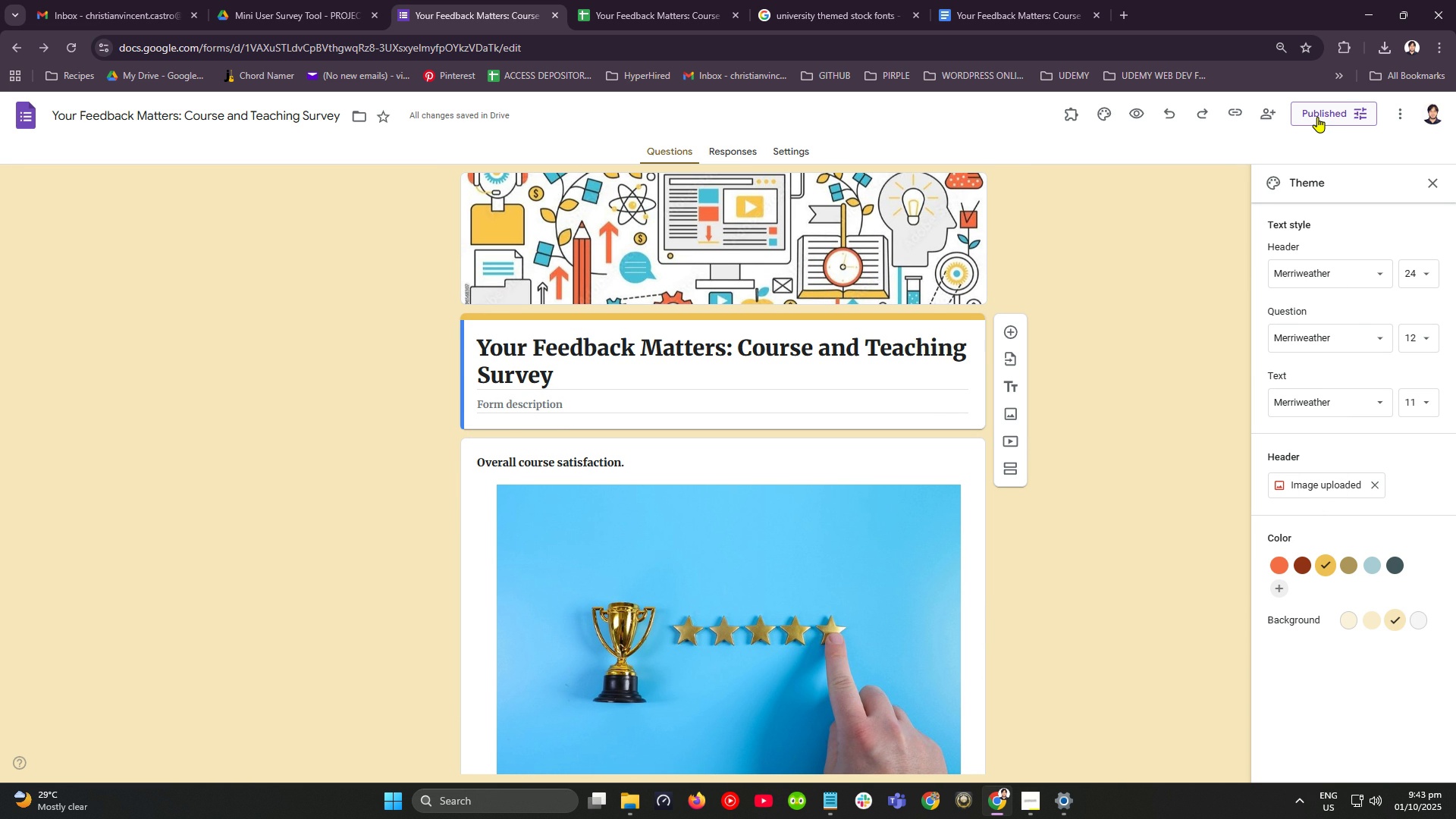 
left_click([1319, 117])
 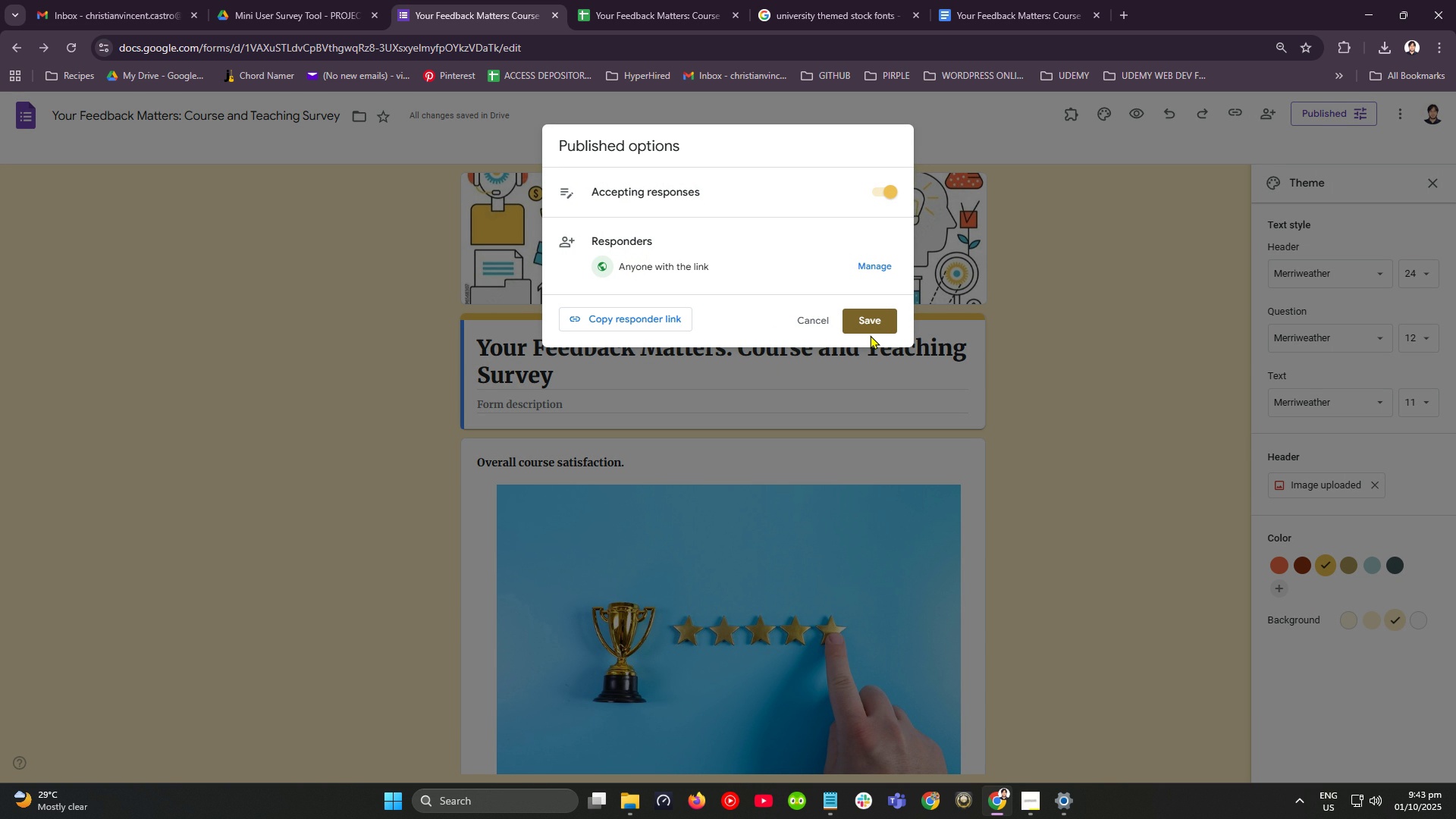 
wait(16.13)
 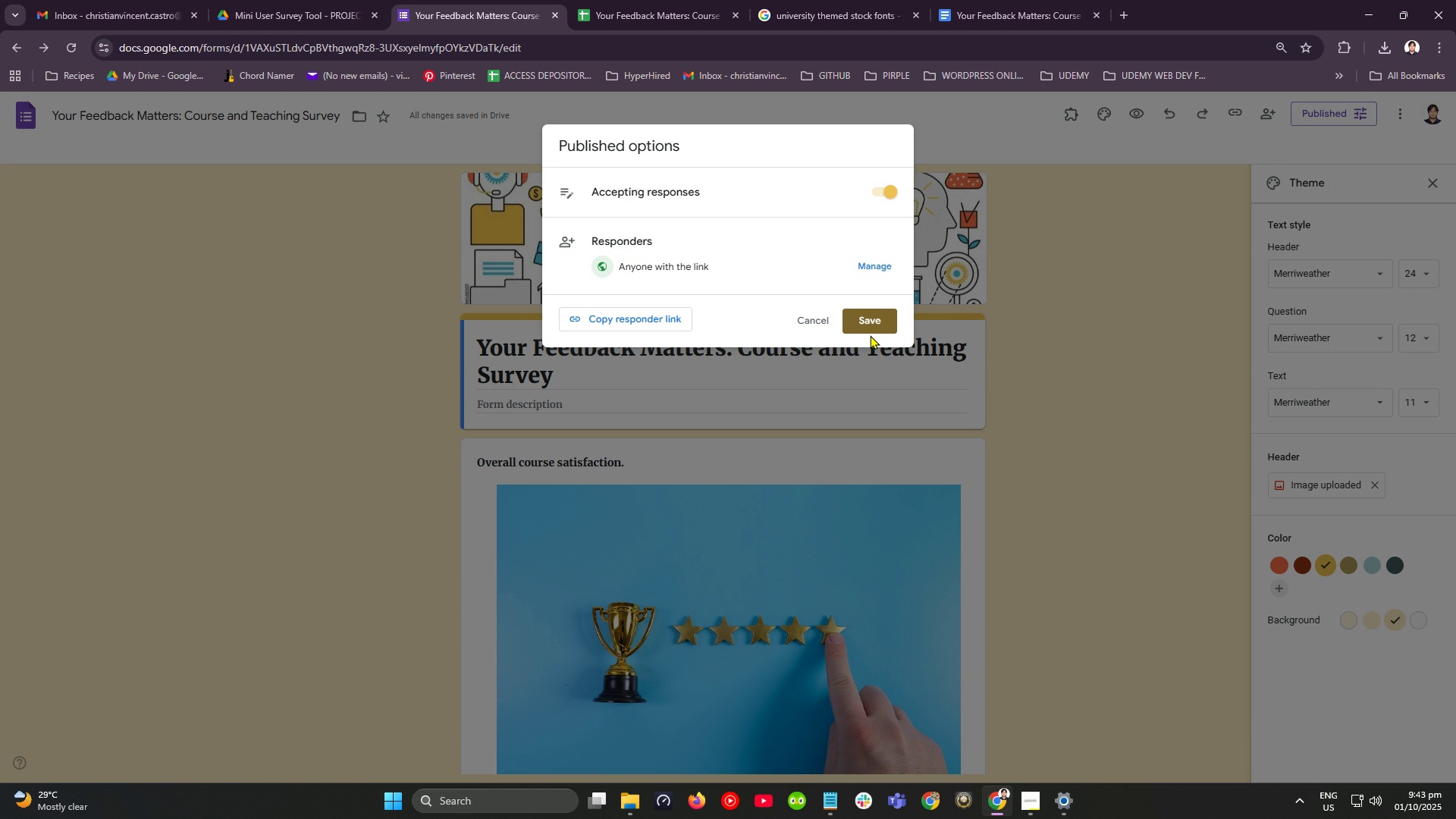 
left_click([618, 318])
 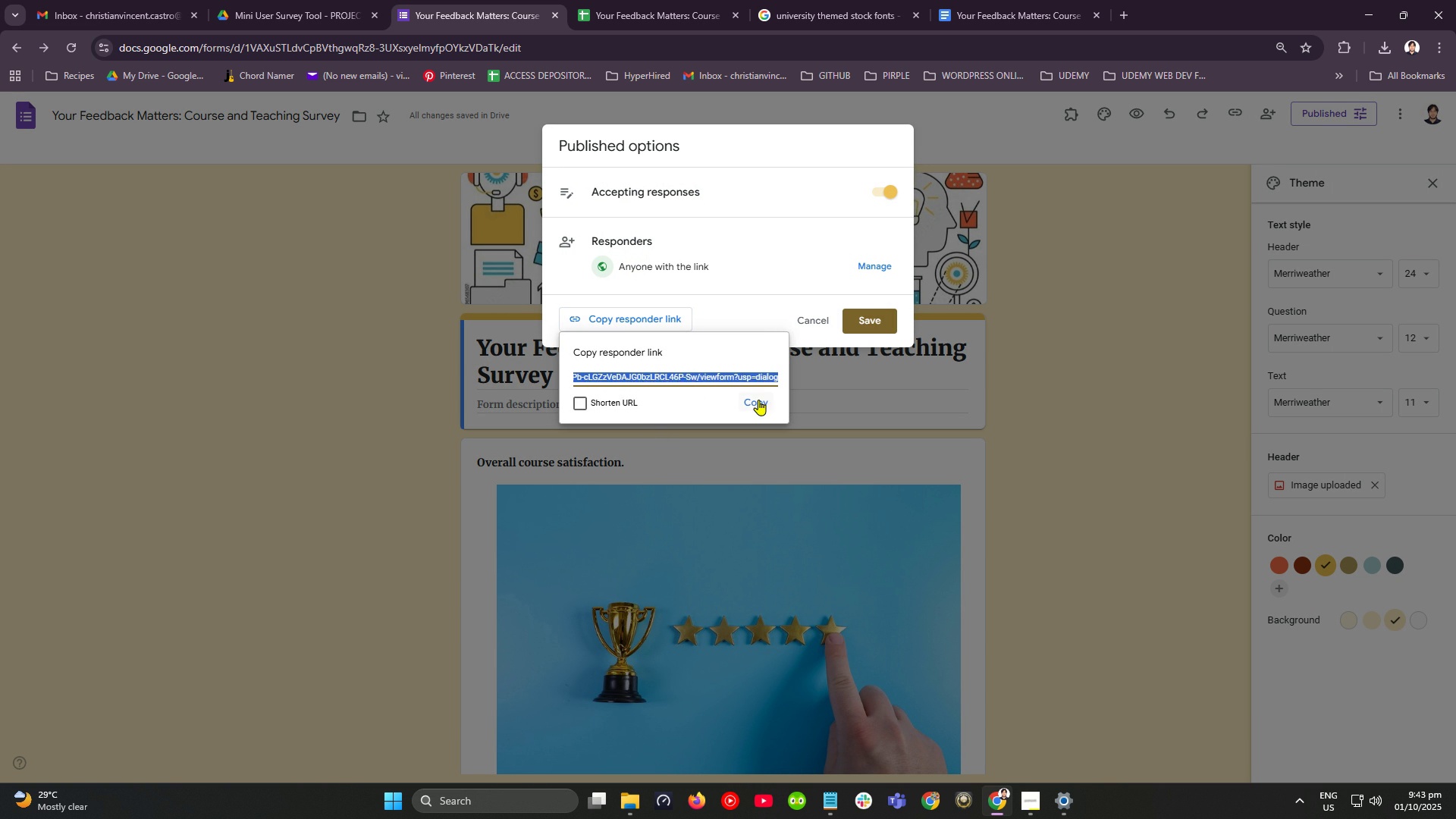 
left_click([758, 400])
 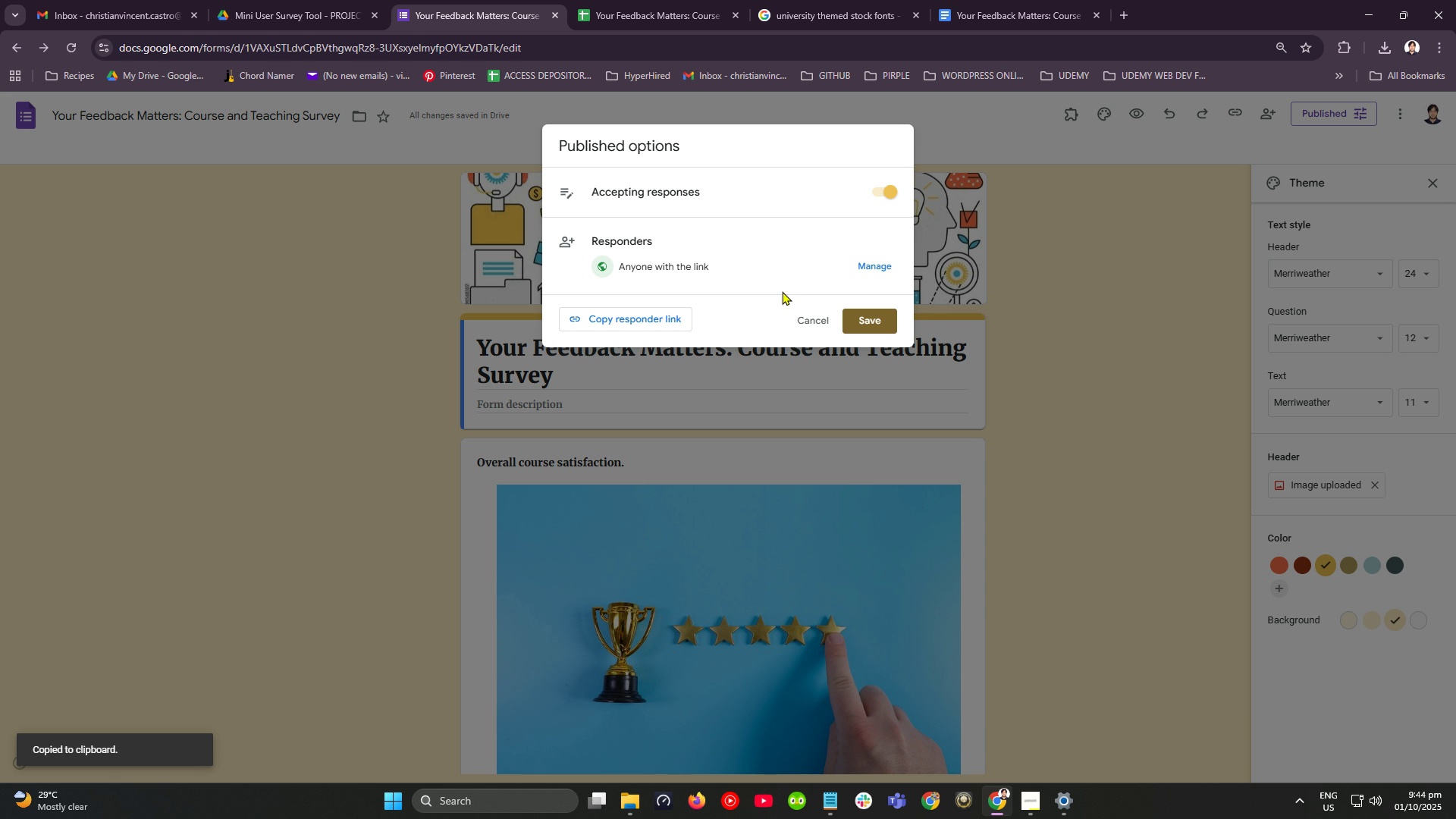 
mouse_move([788, 322])
 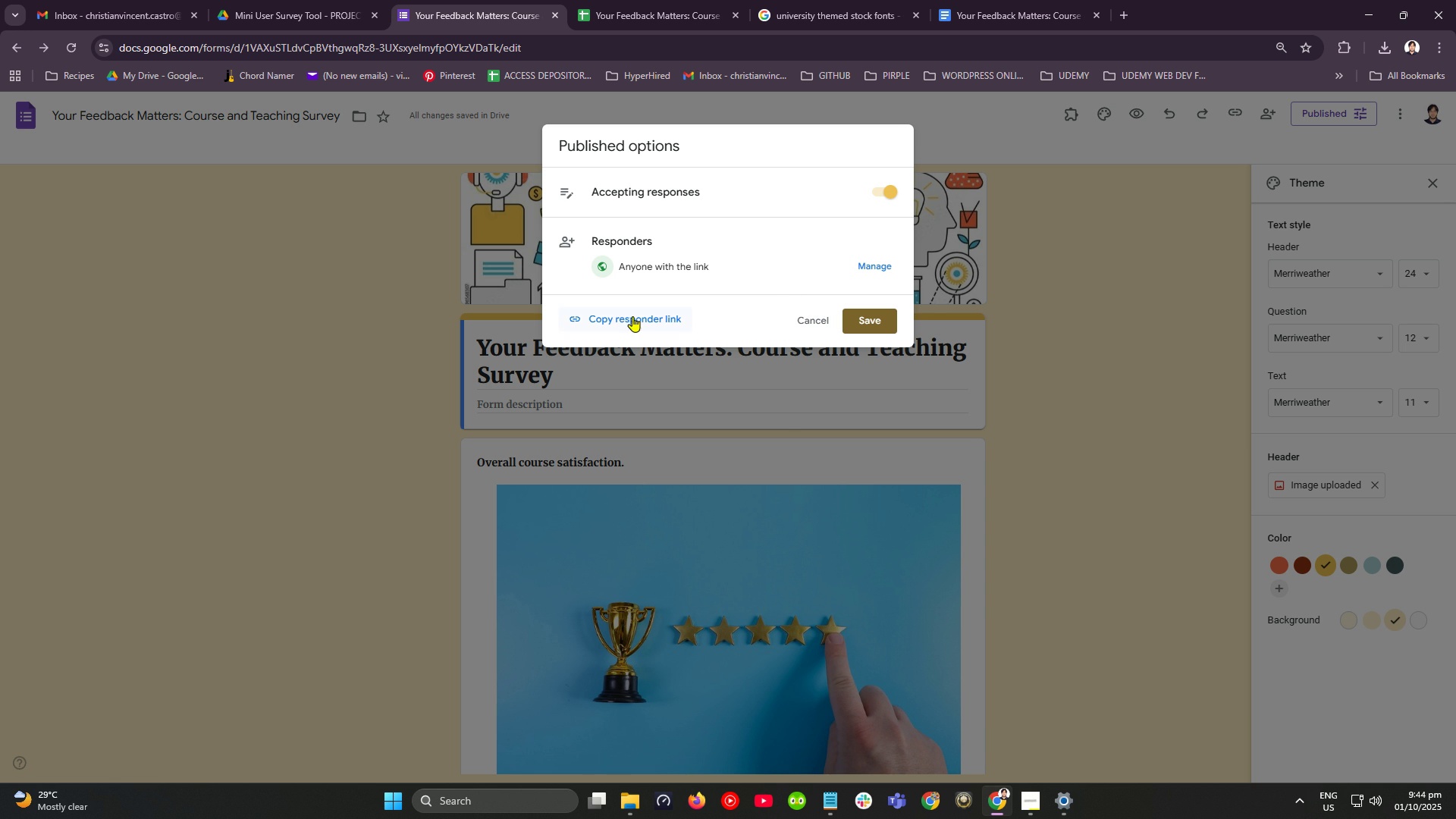 
left_click([632, 316])
 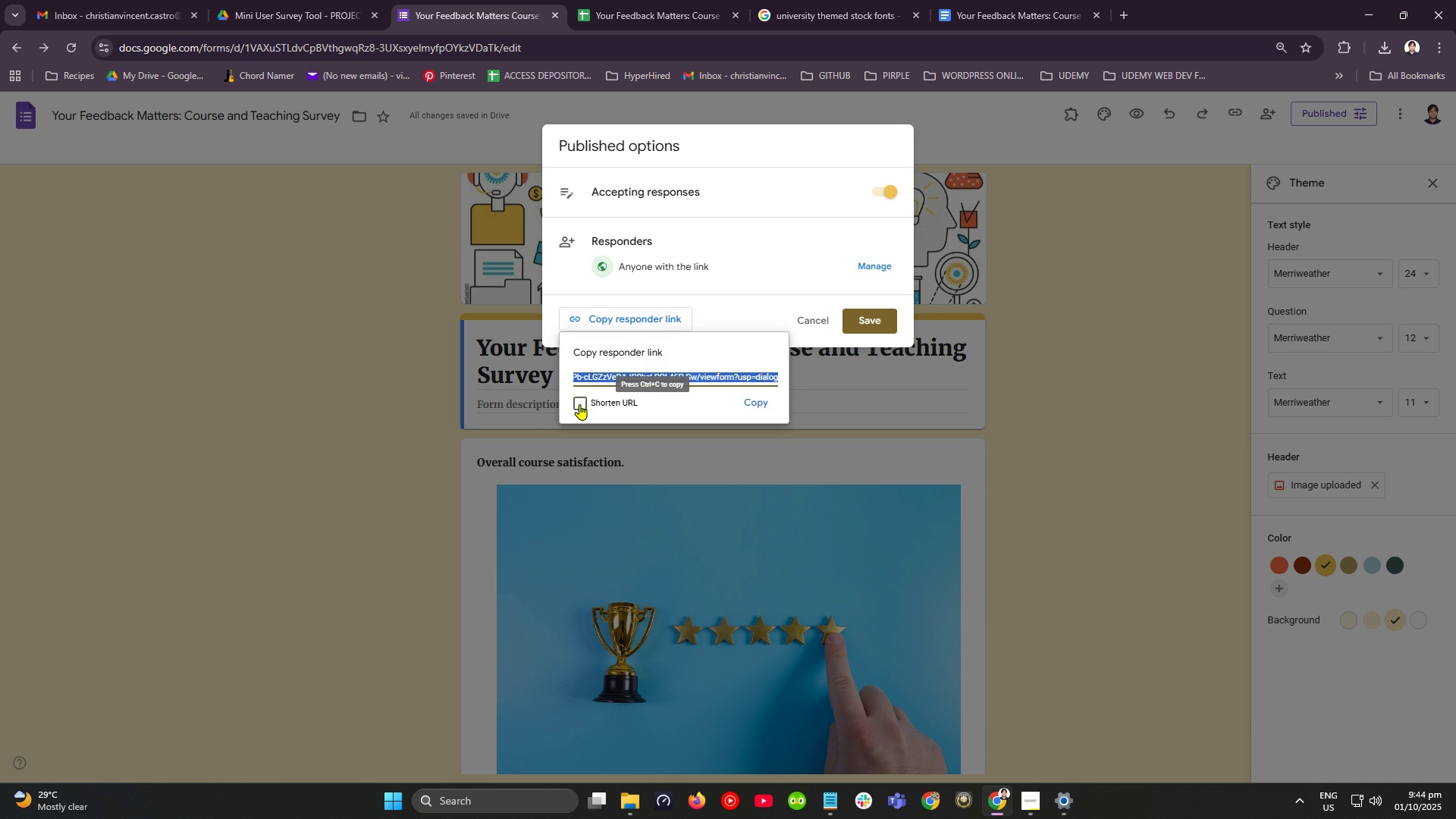 
left_click([579, 404])
 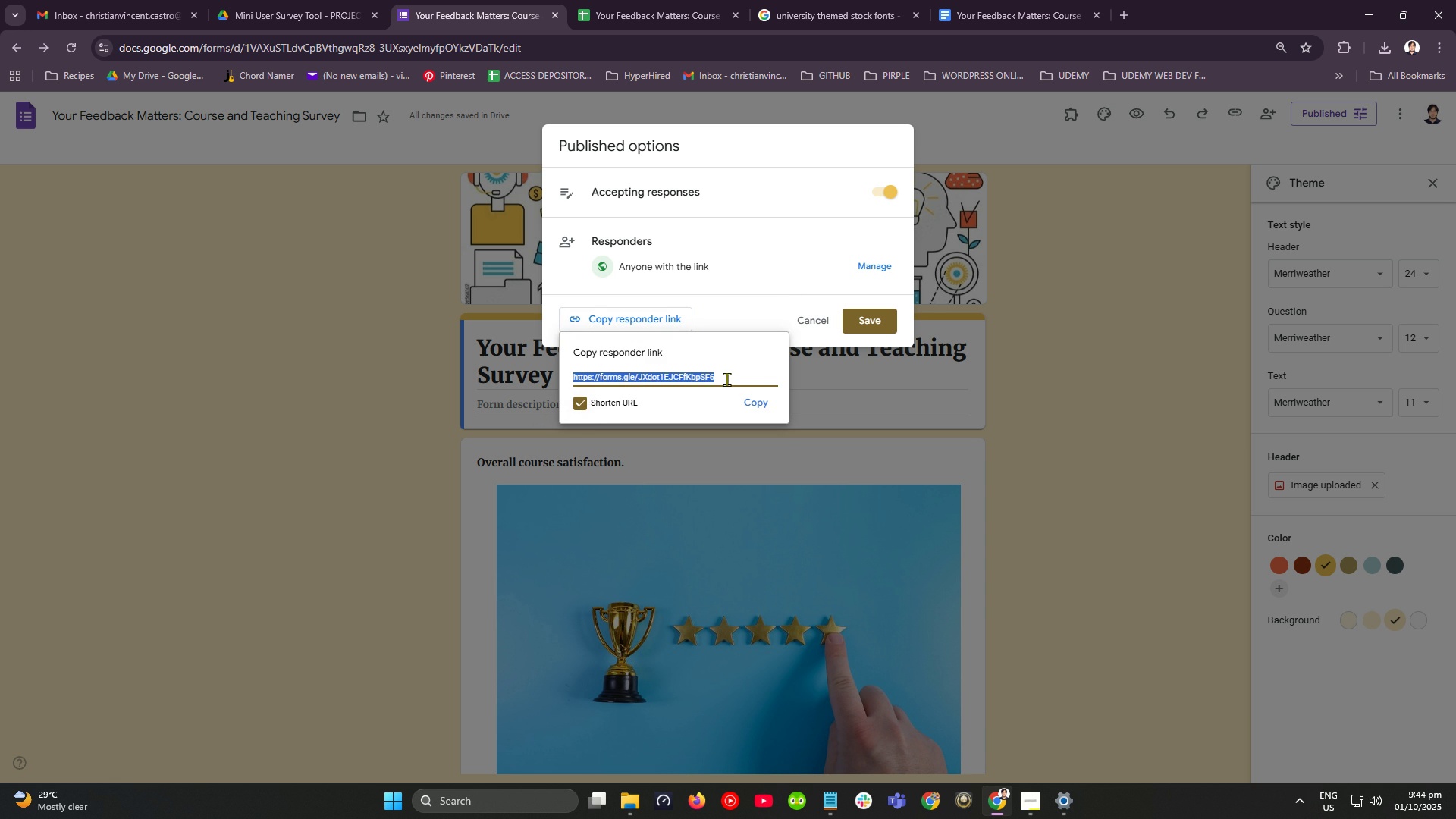 
double_click([726, 379])
 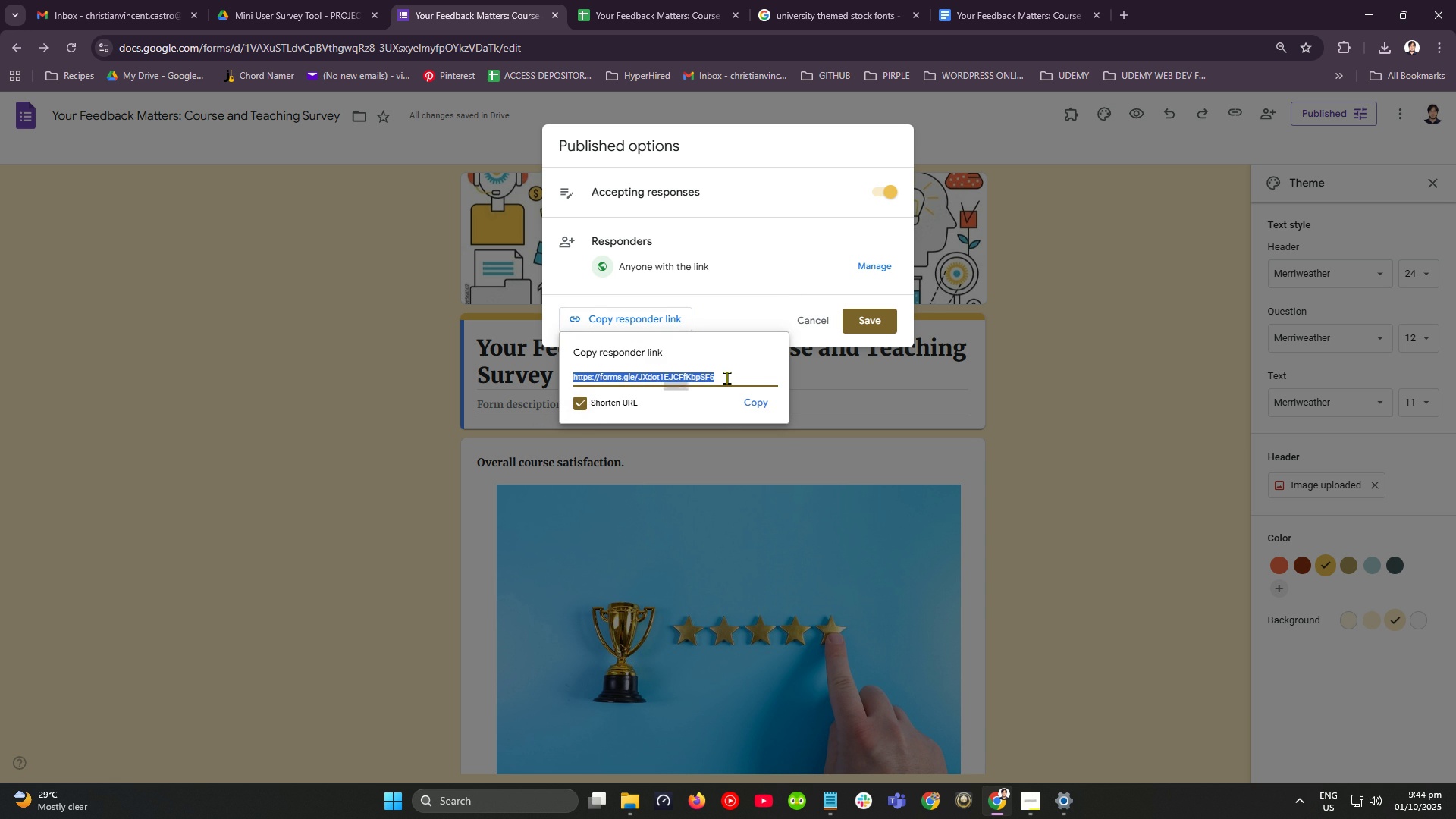 
triple_click([726, 378])
 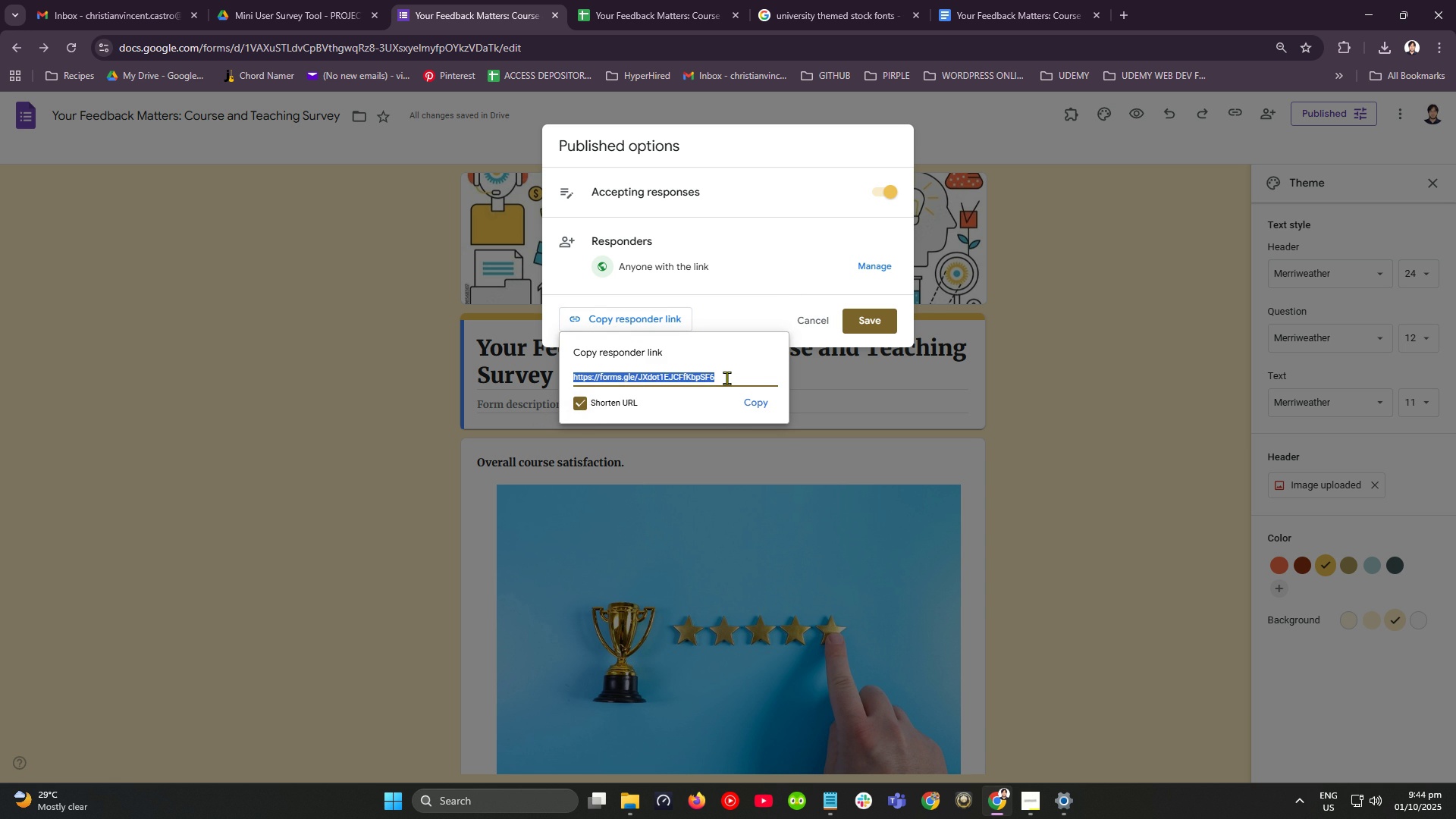 
triple_click([726, 378])